 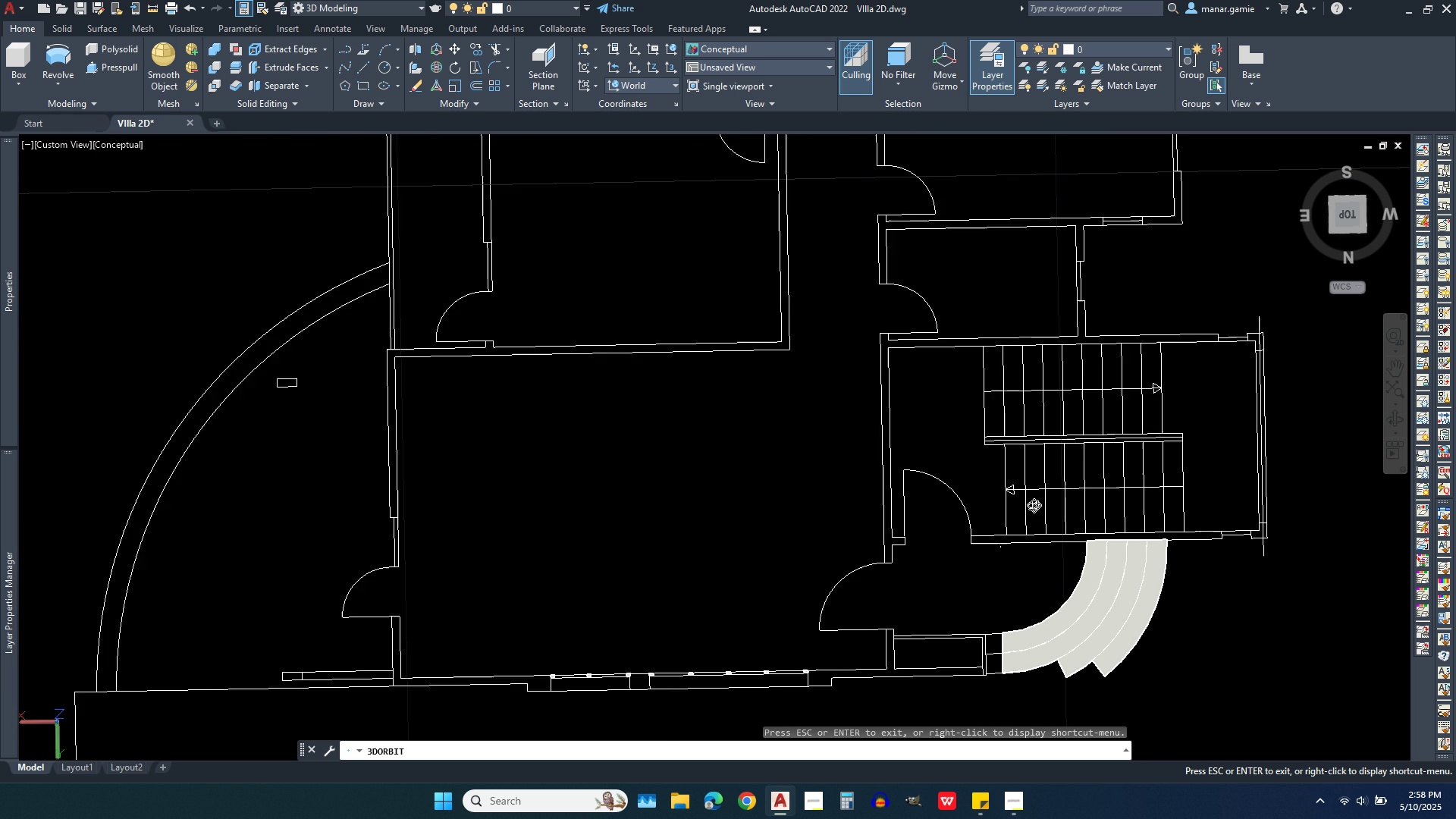 
scroll: coordinate [1007, 572], scroll_direction: up, amount: 2.0
 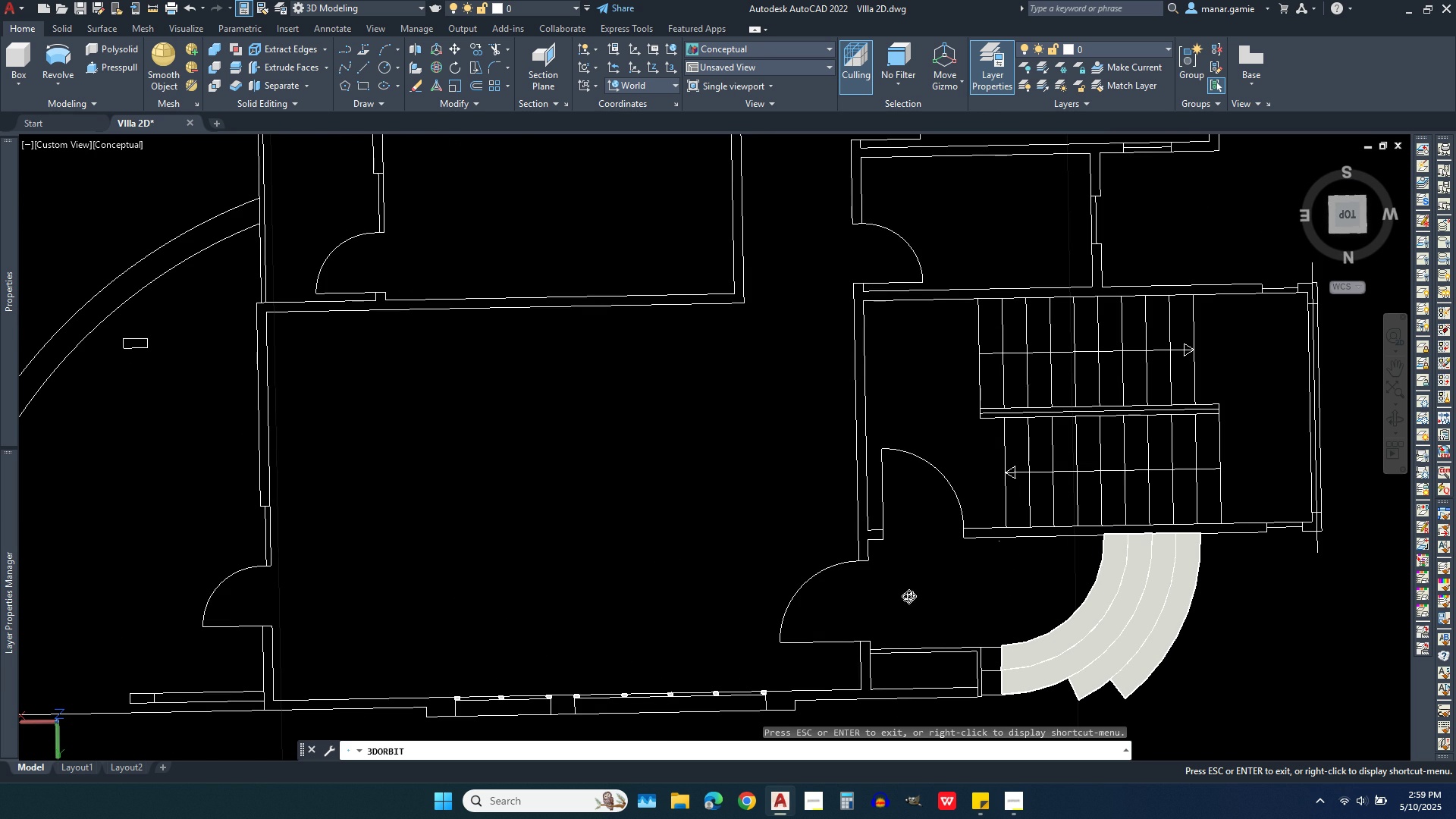 
key(Escape)
 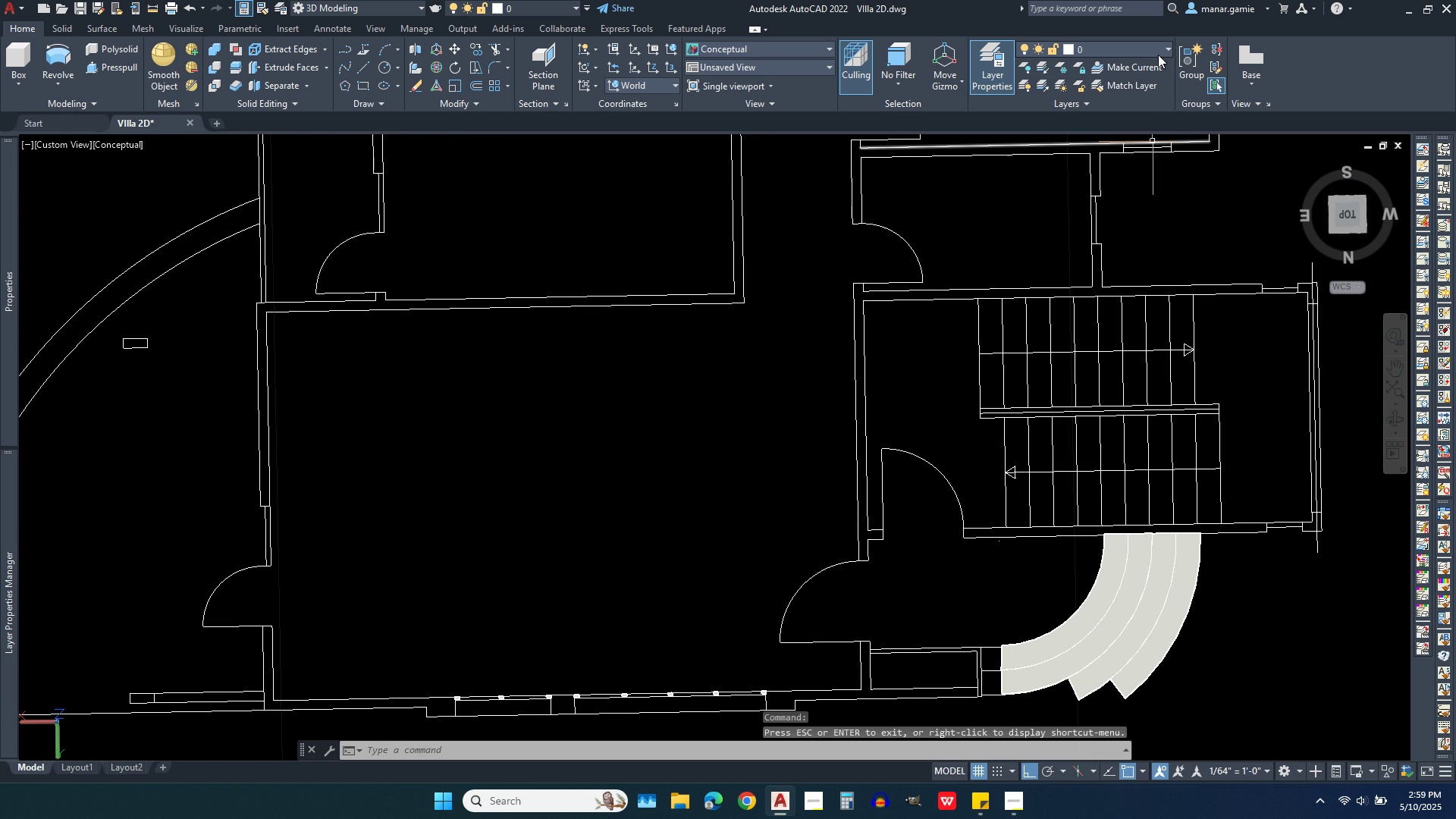 
left_click([1158, 55])
 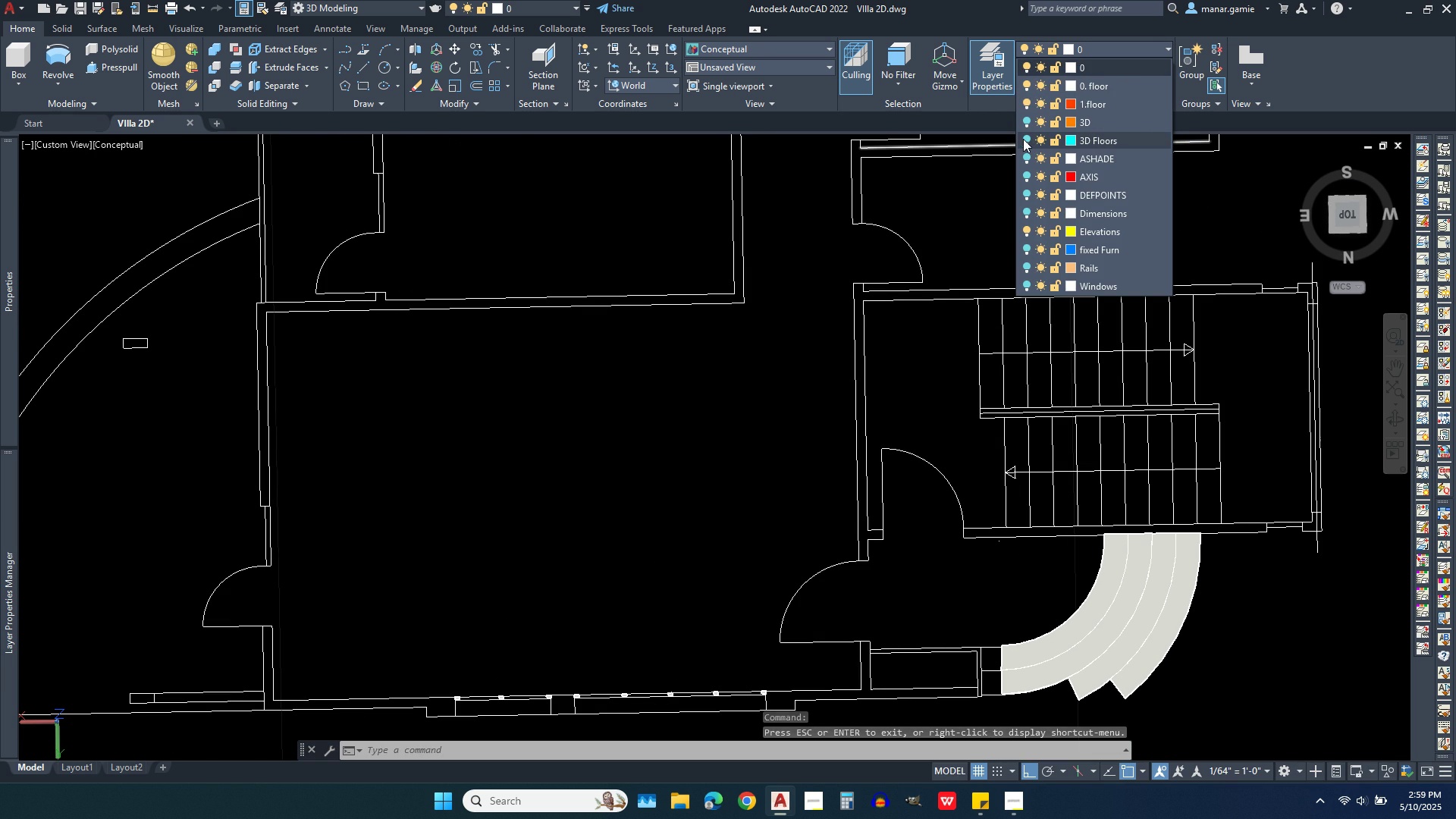 
left_click([1023, 142])
 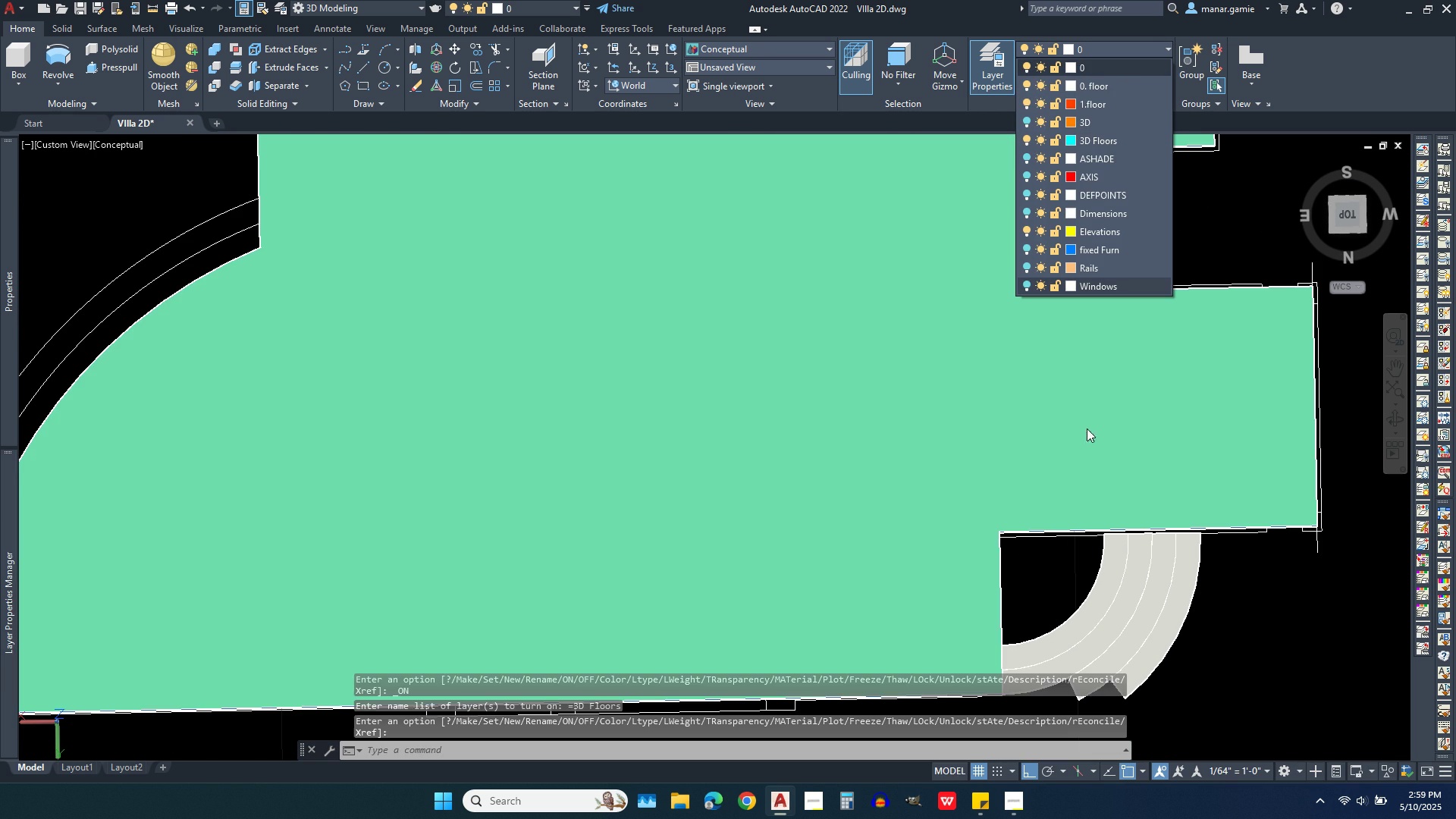 
scroll: coordinate [1023, 341], scroll_direction: down, amount: 1.0
 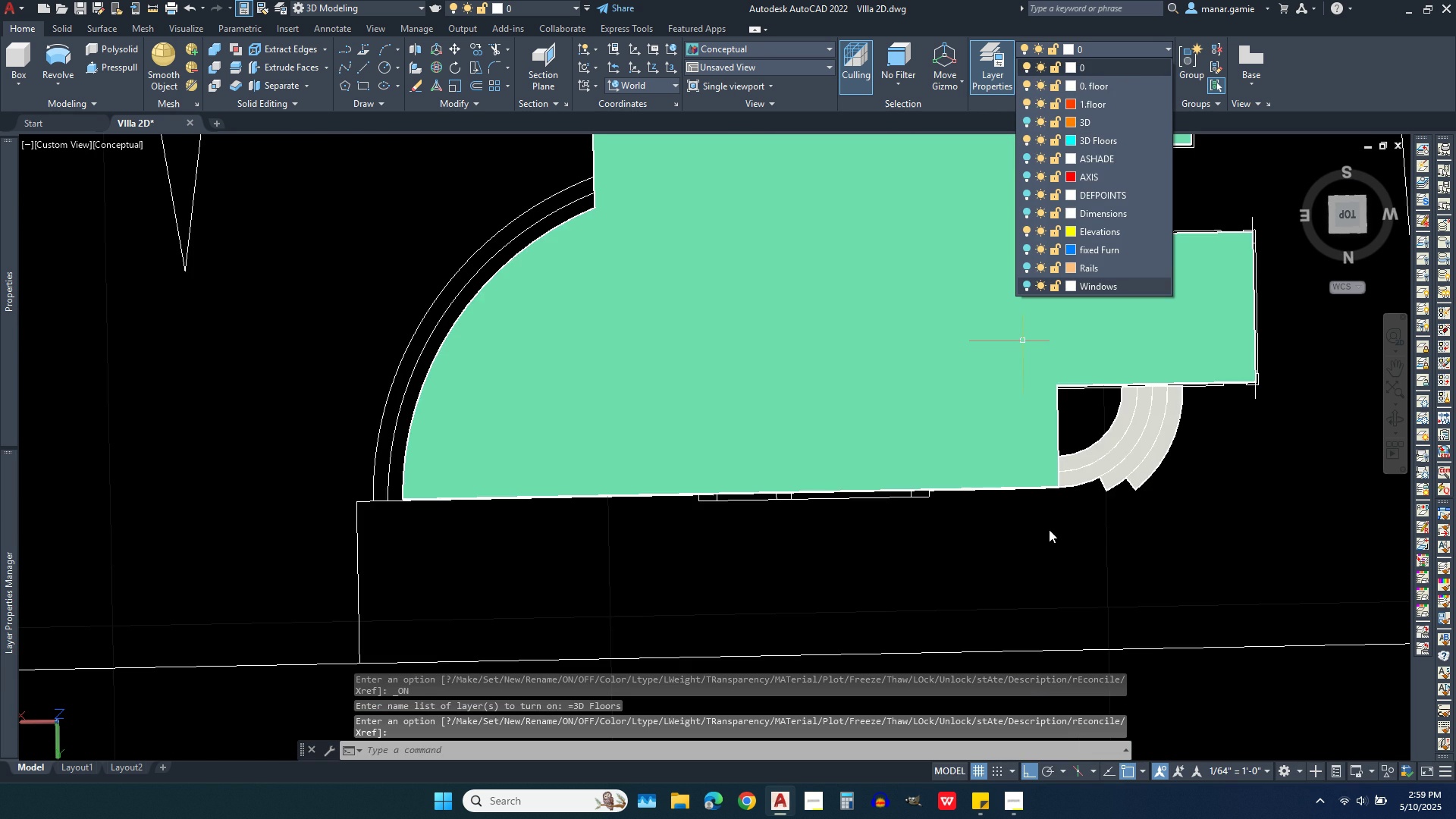 
scroll: coordinate [1062, 508], scroll_direction: up, amount: 3.0
 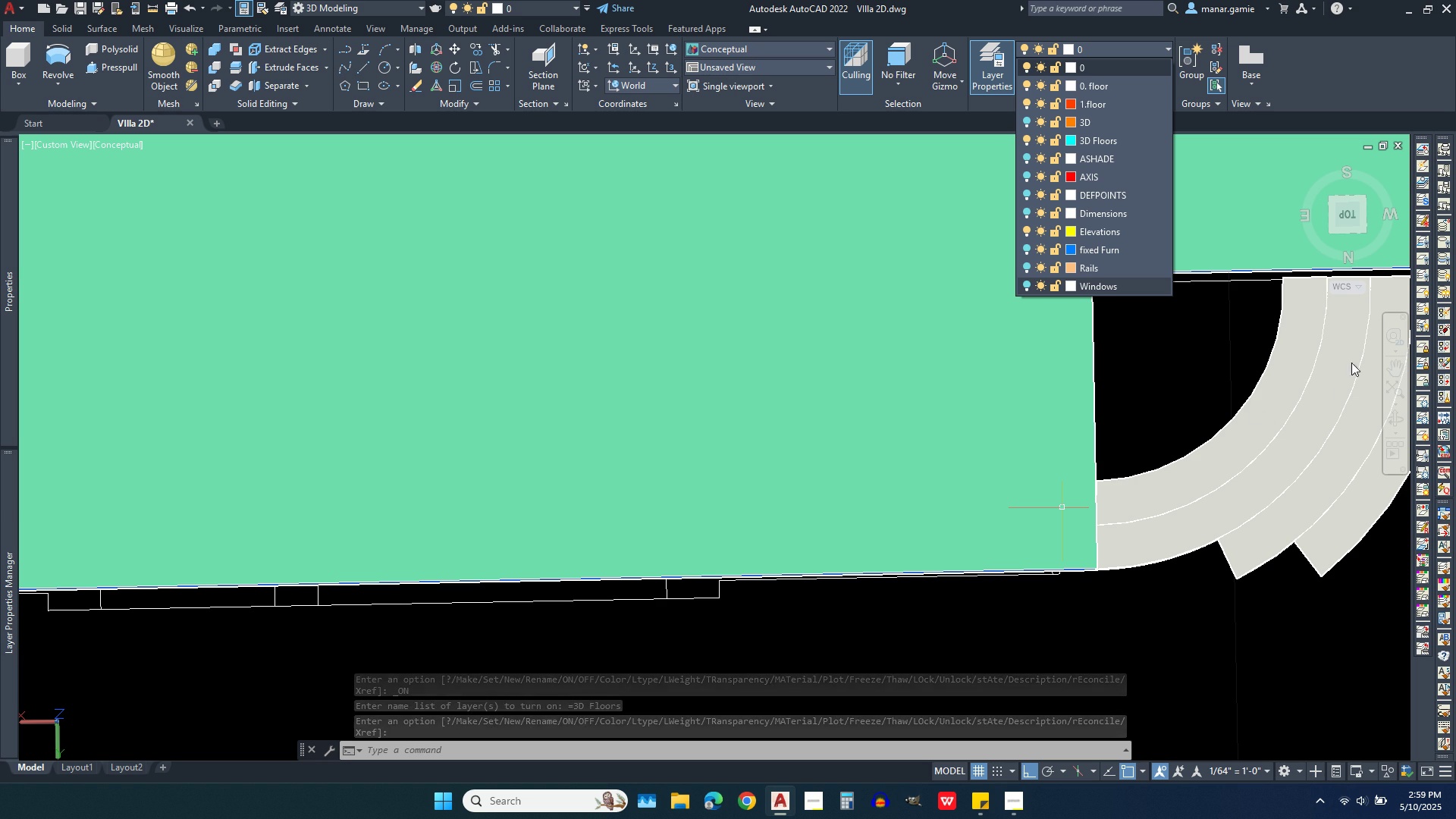 
left_click([1344, 211])
 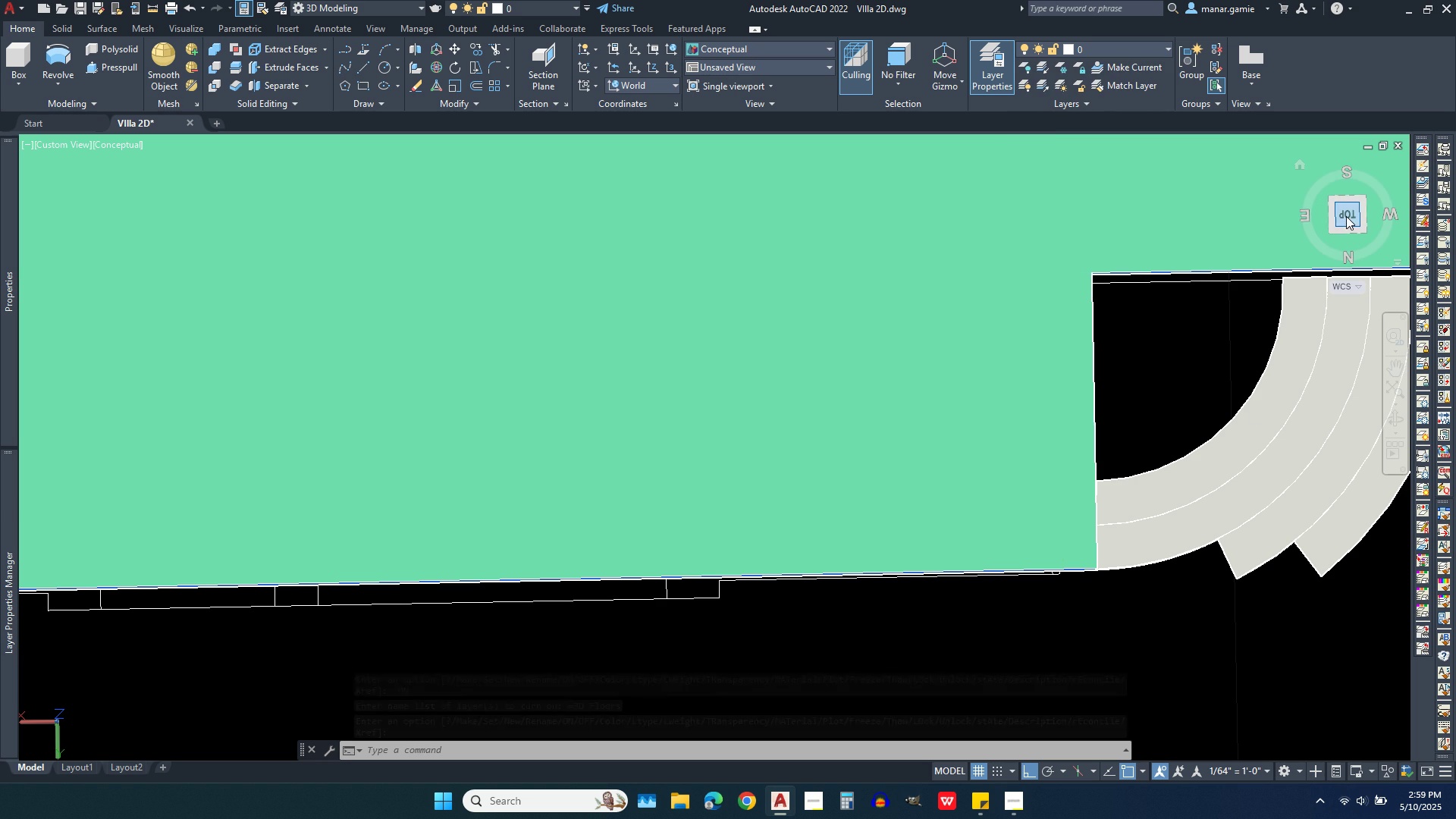 
left_click([1346, 216])
 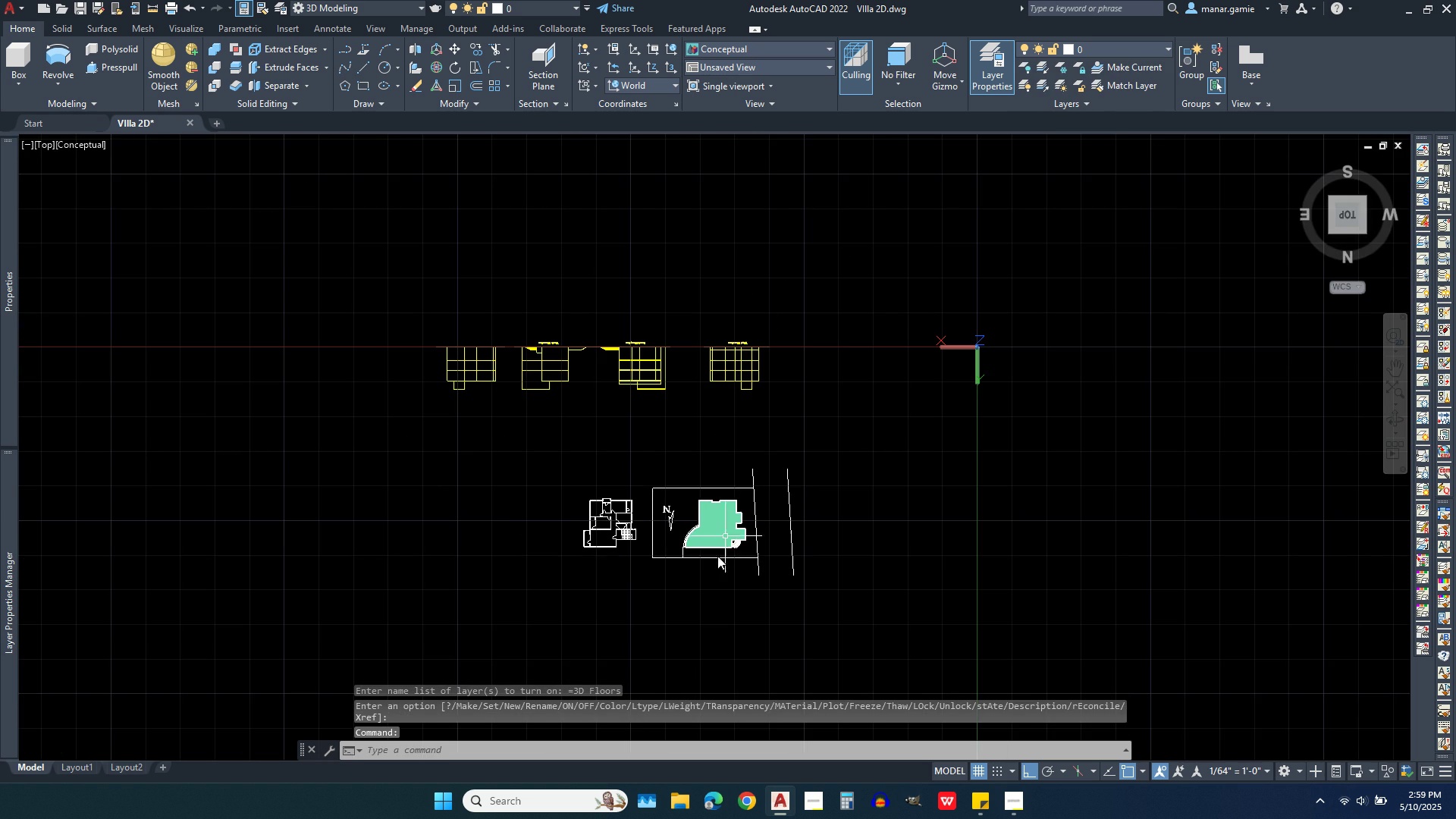 
scroll: coordinate [821, 526], scroll_direction: up, amount: 13.0
 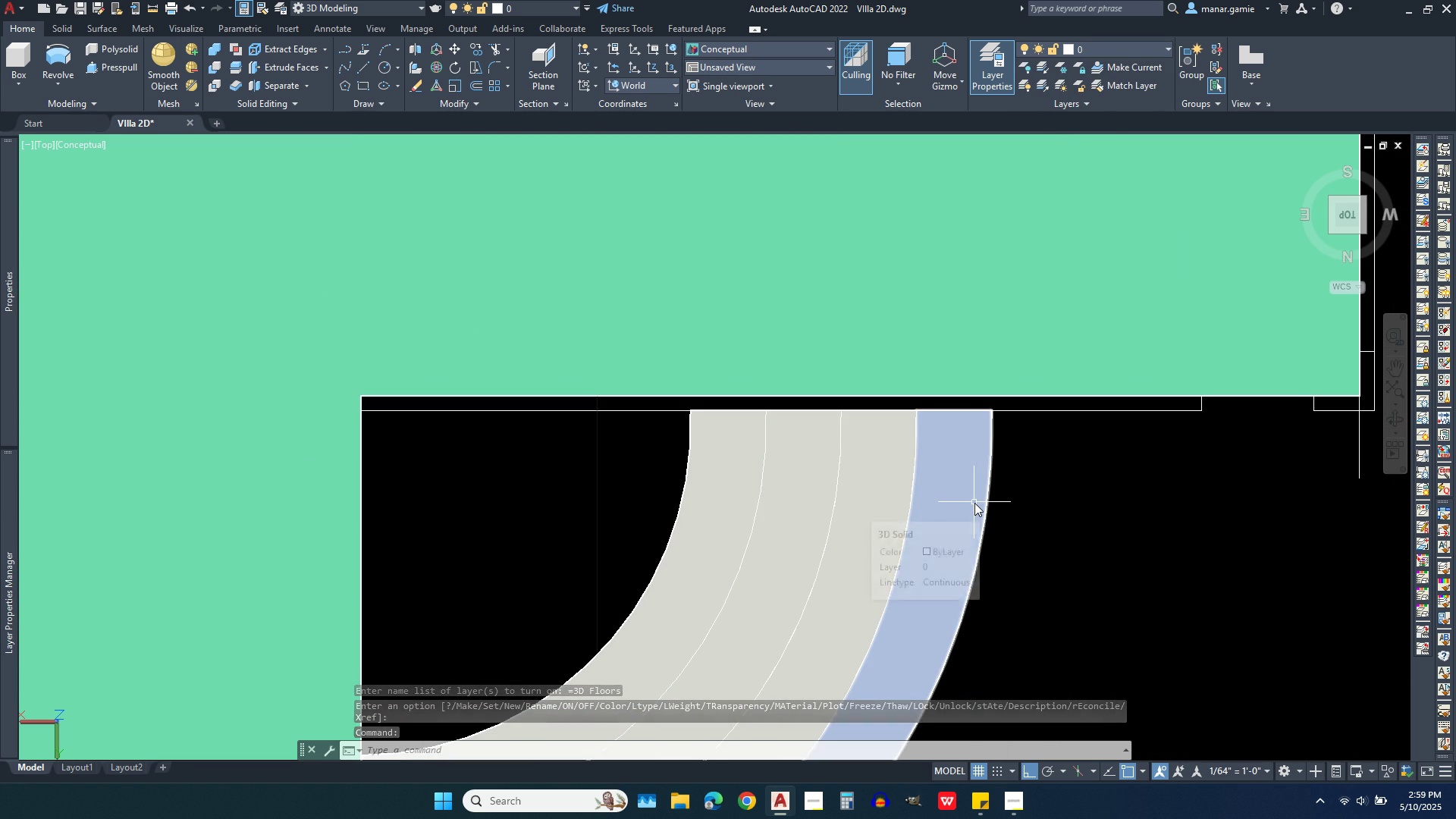 
scroll: coordinate [962, 466], scroll_direction: down, amount: 1.0
 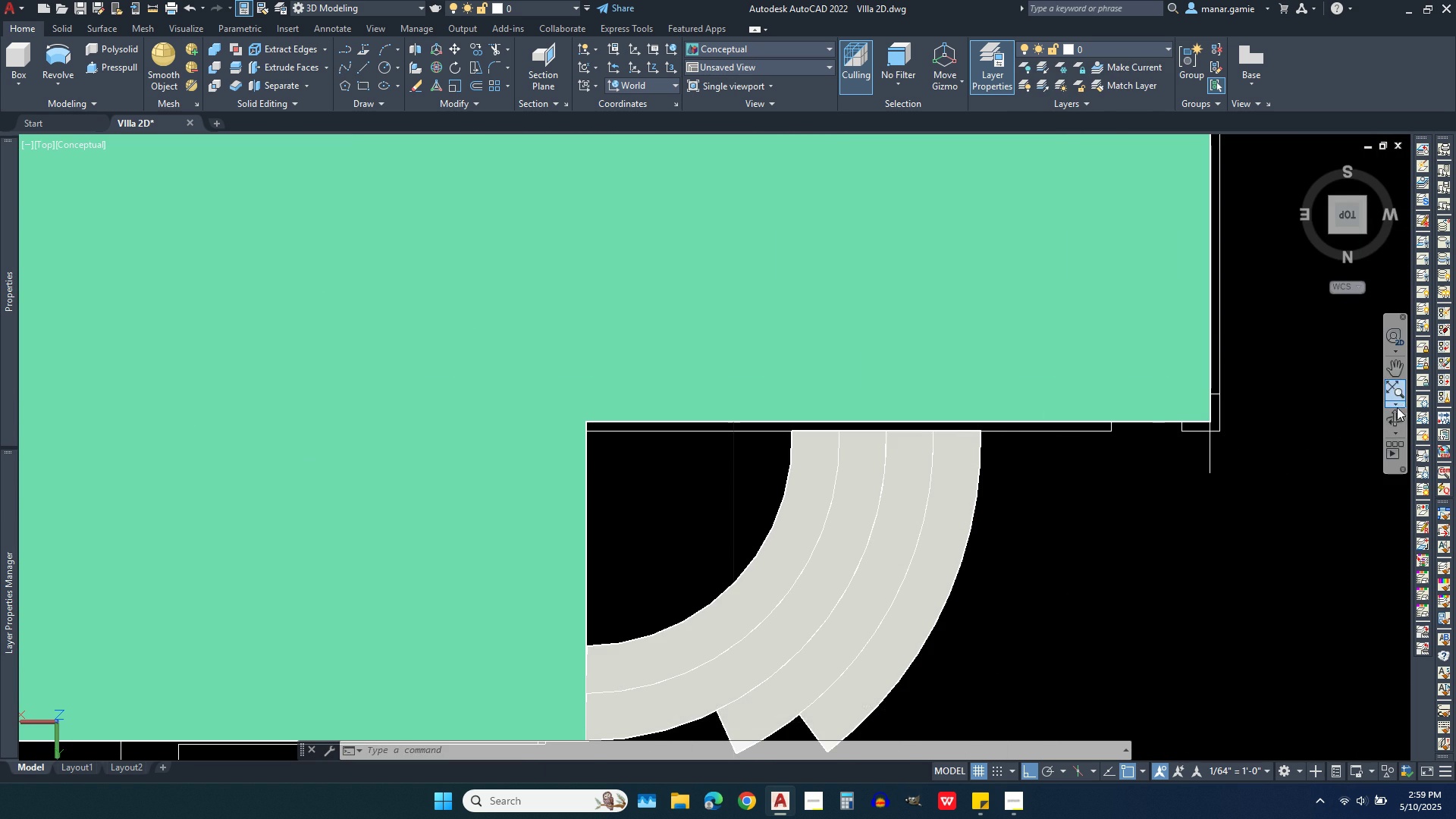 
left_click([1395, 415])